 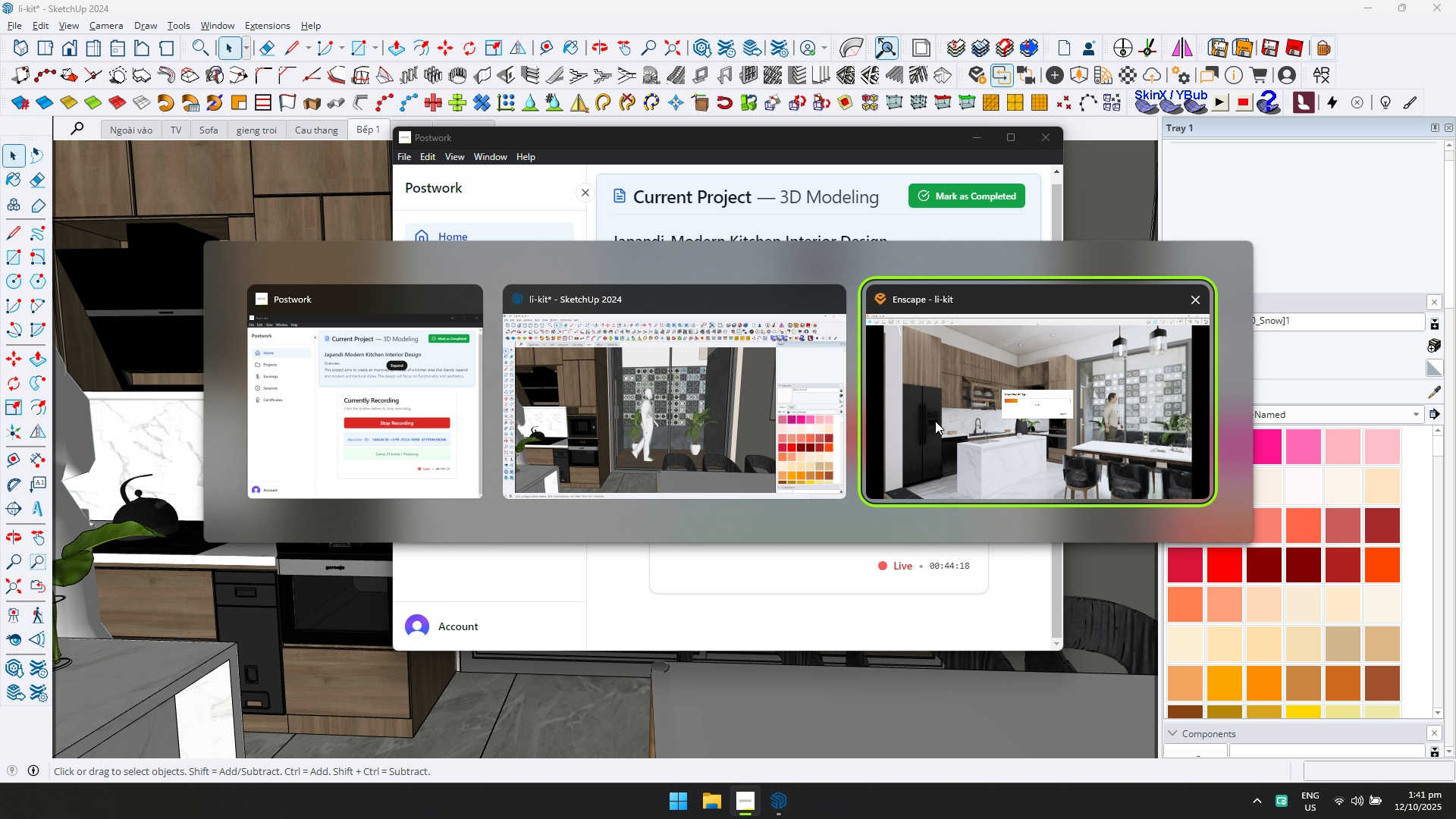 
key(Alt+Tab)
 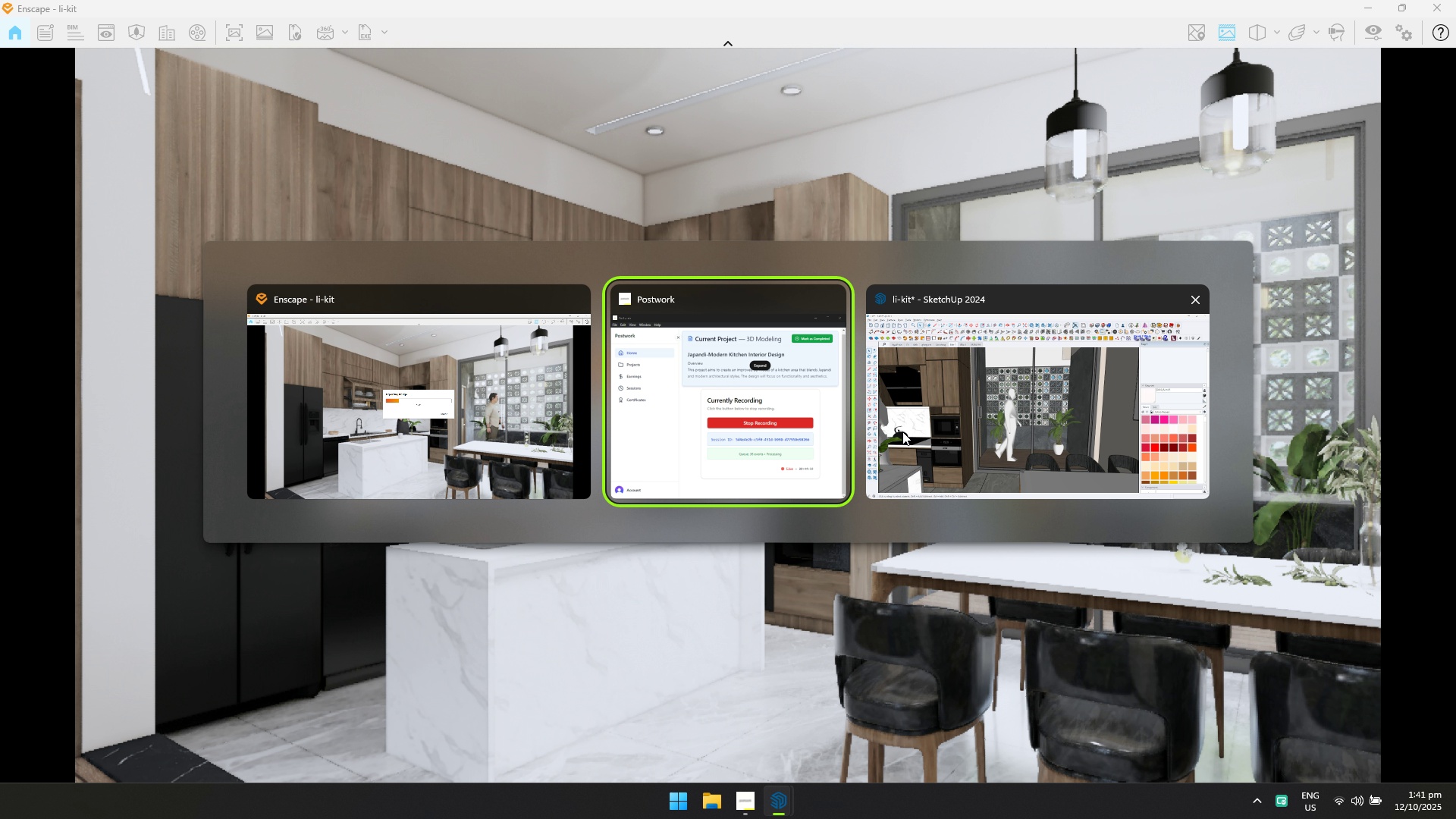 
key(Alt+Tab)
 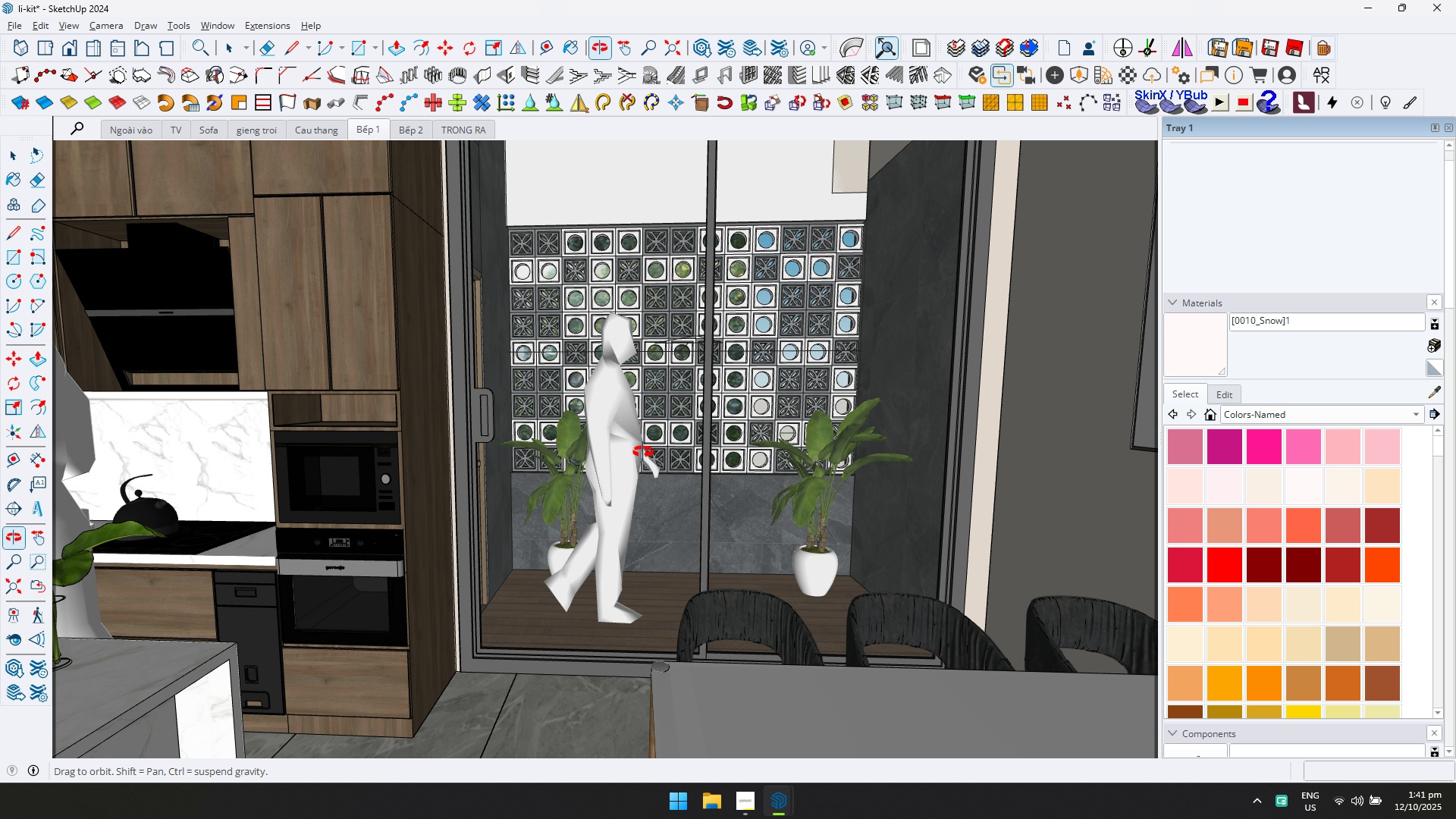 
hold_key(key=ShiftLeft, duration=0.66)
 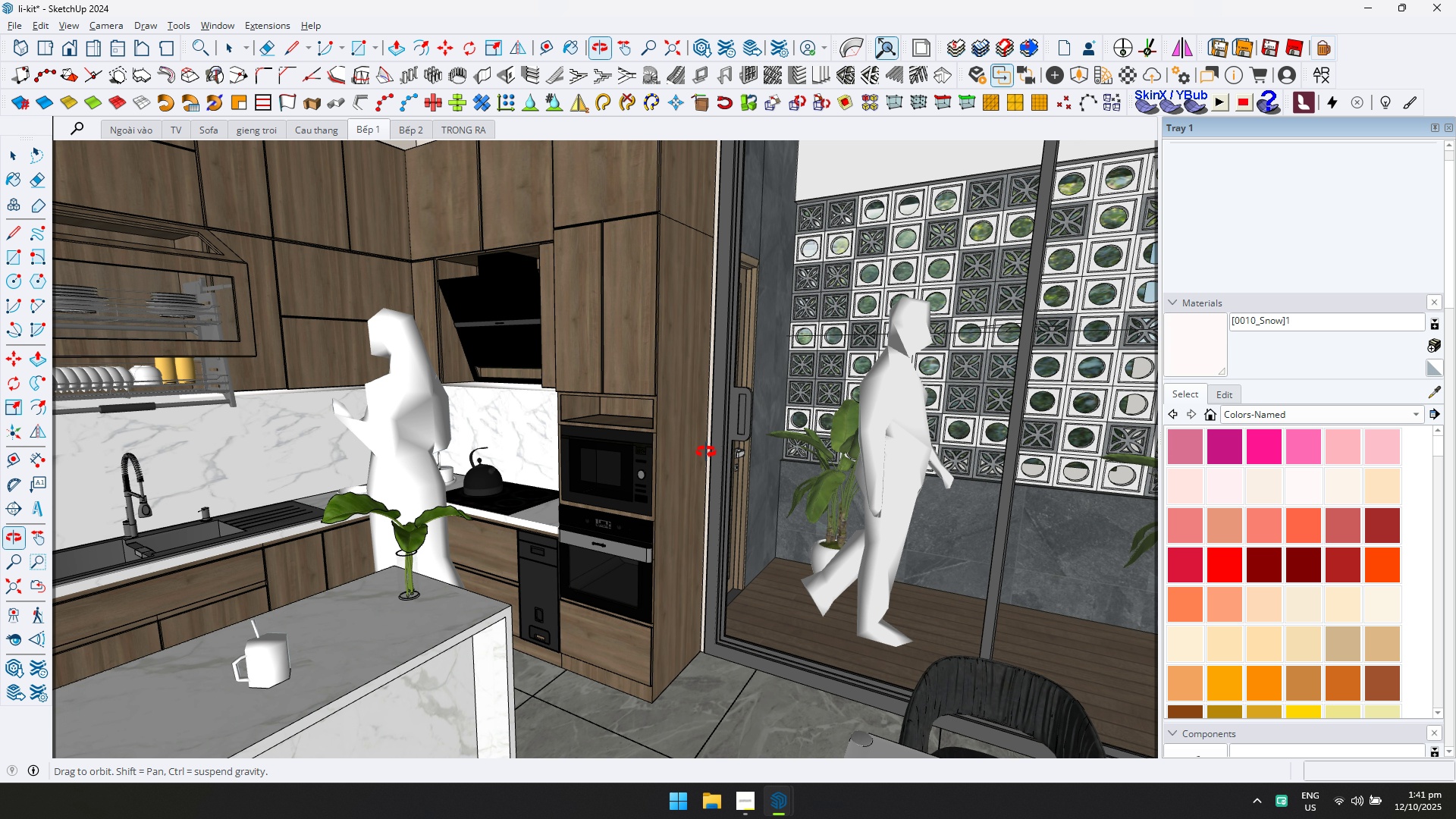 
hold_key(key=ShiftLeft, duration=0.59)
 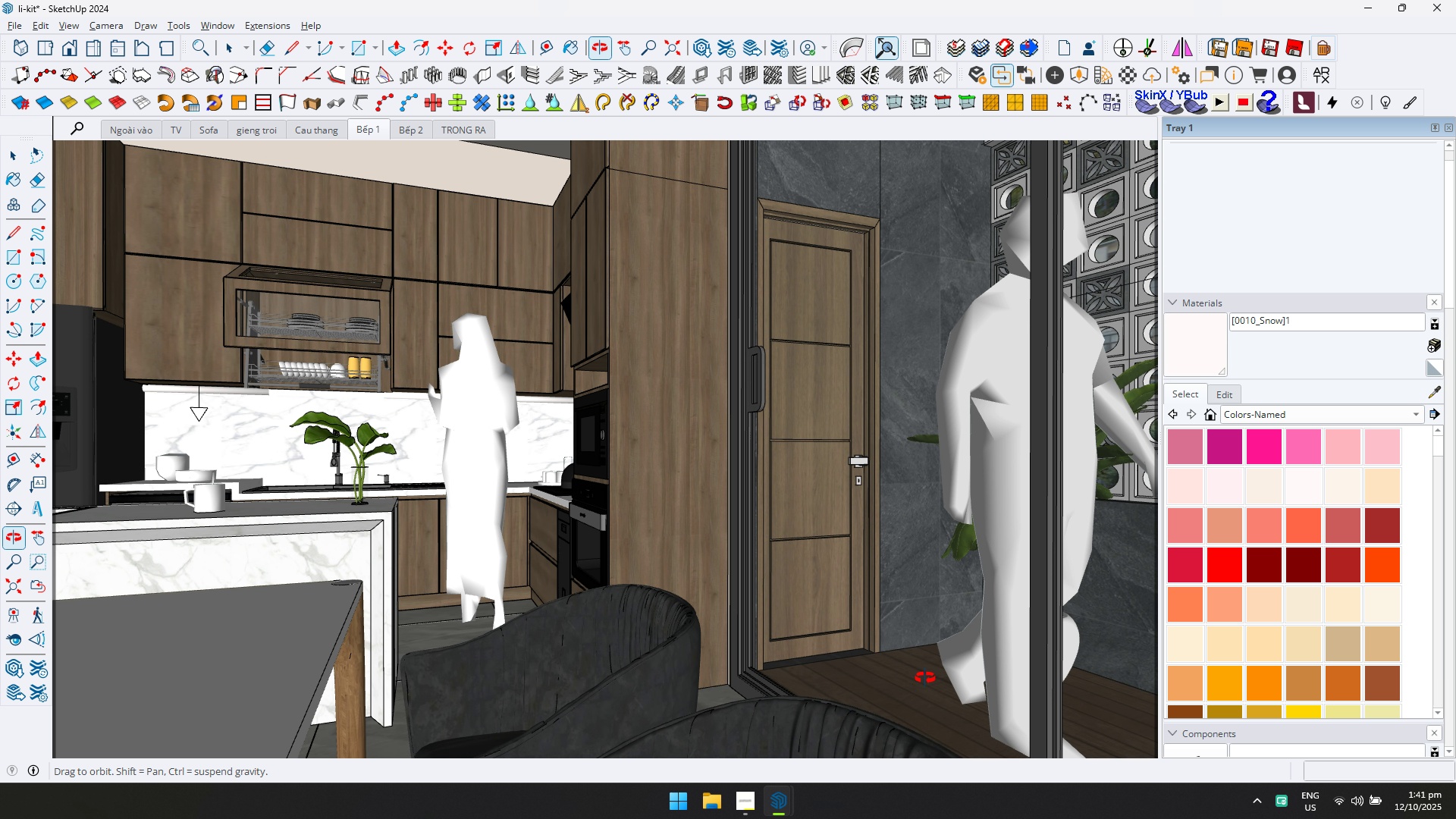 
wait(5.83)
 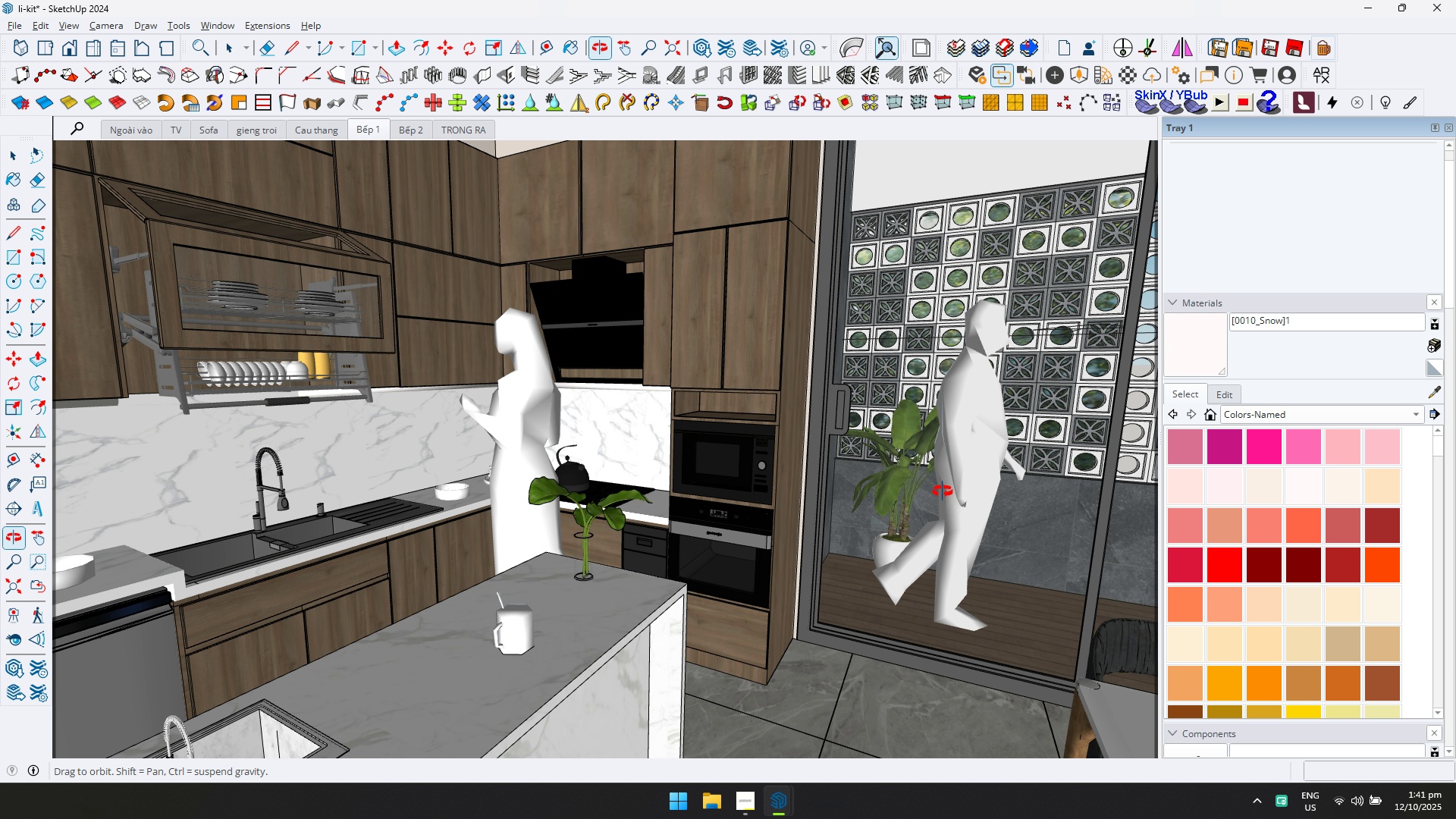 
key(Alt+AltLeft)
 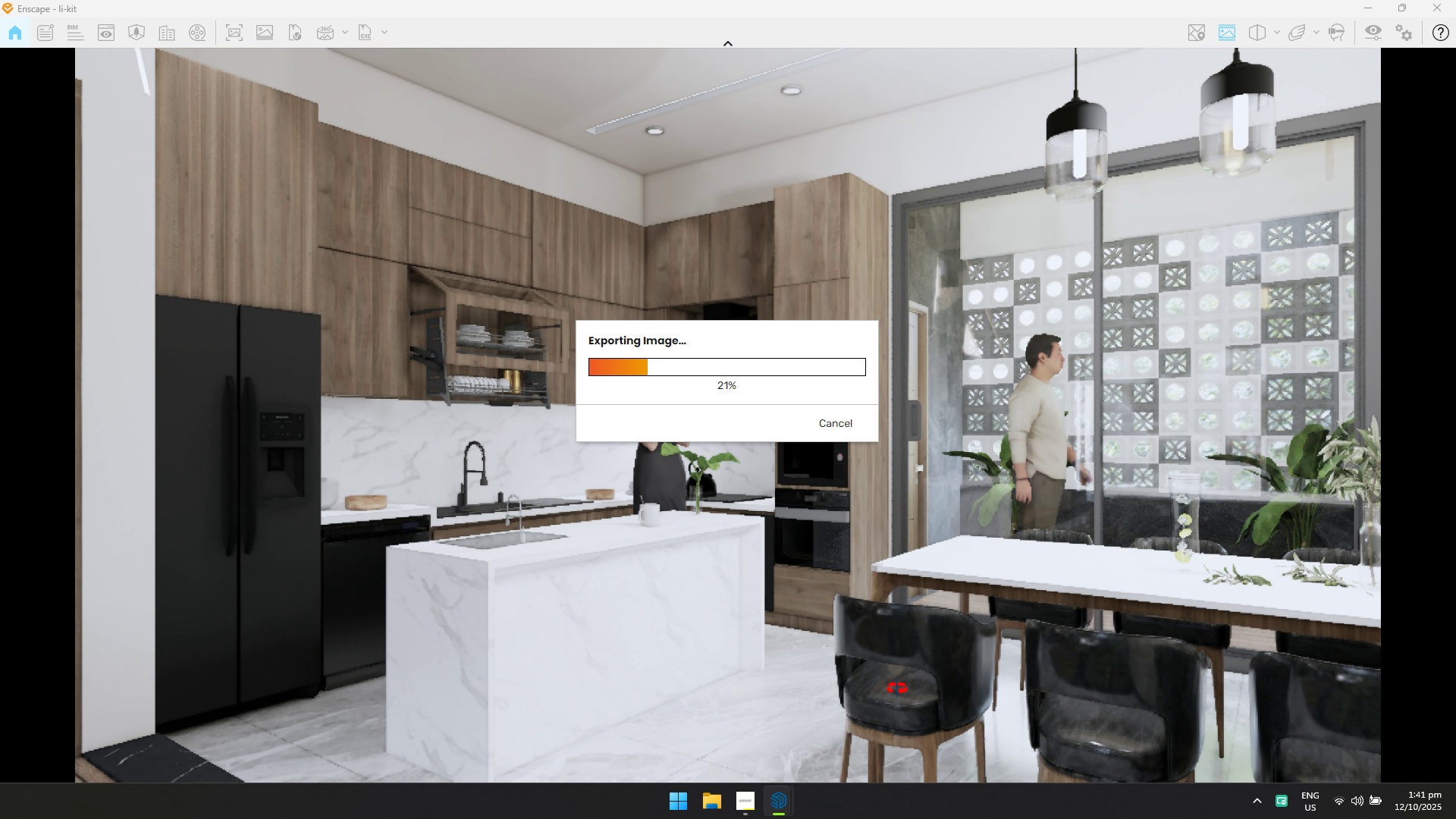 
key(Alt+Tab)
 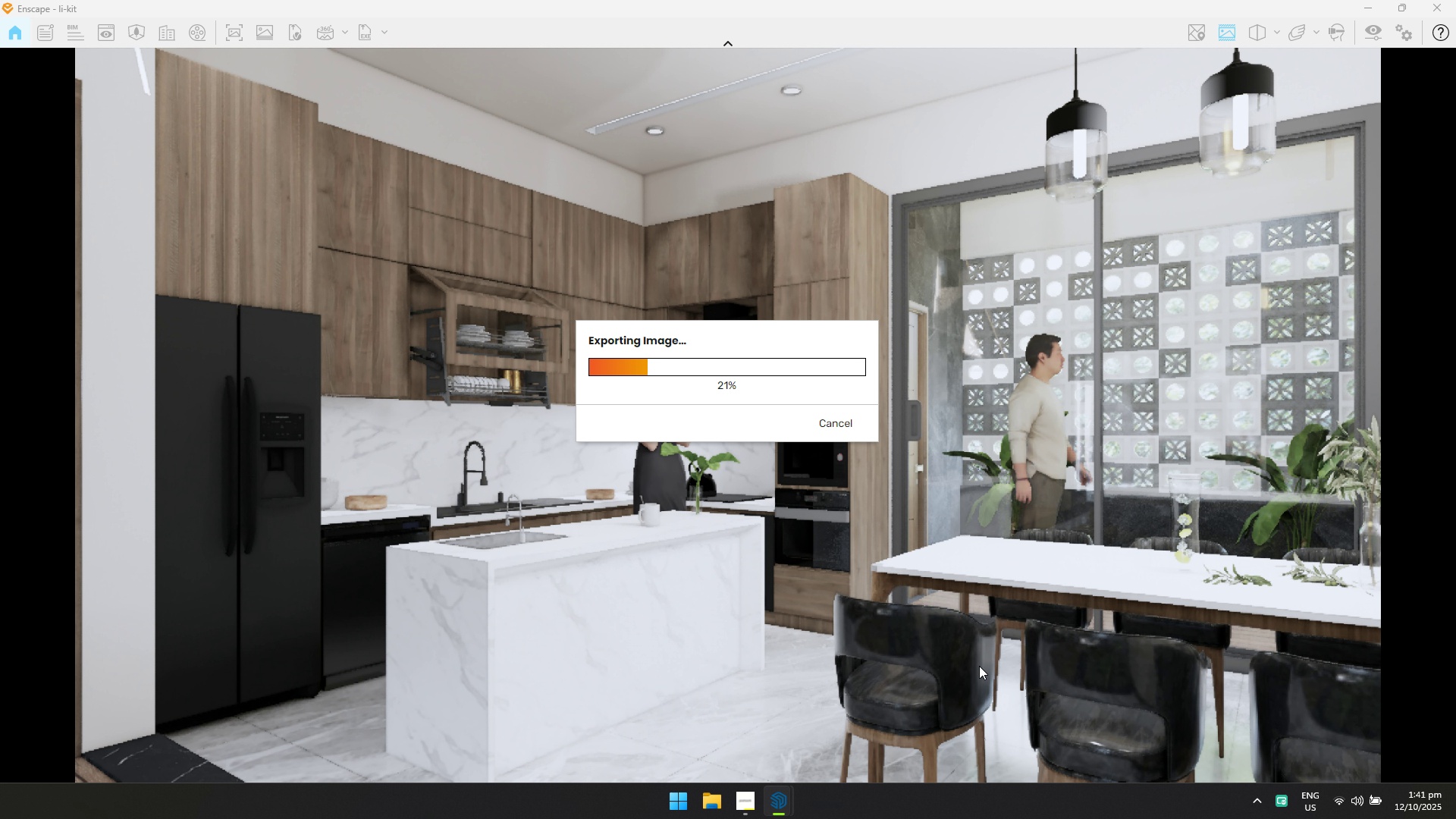 
key(Alt+AltLeft)
 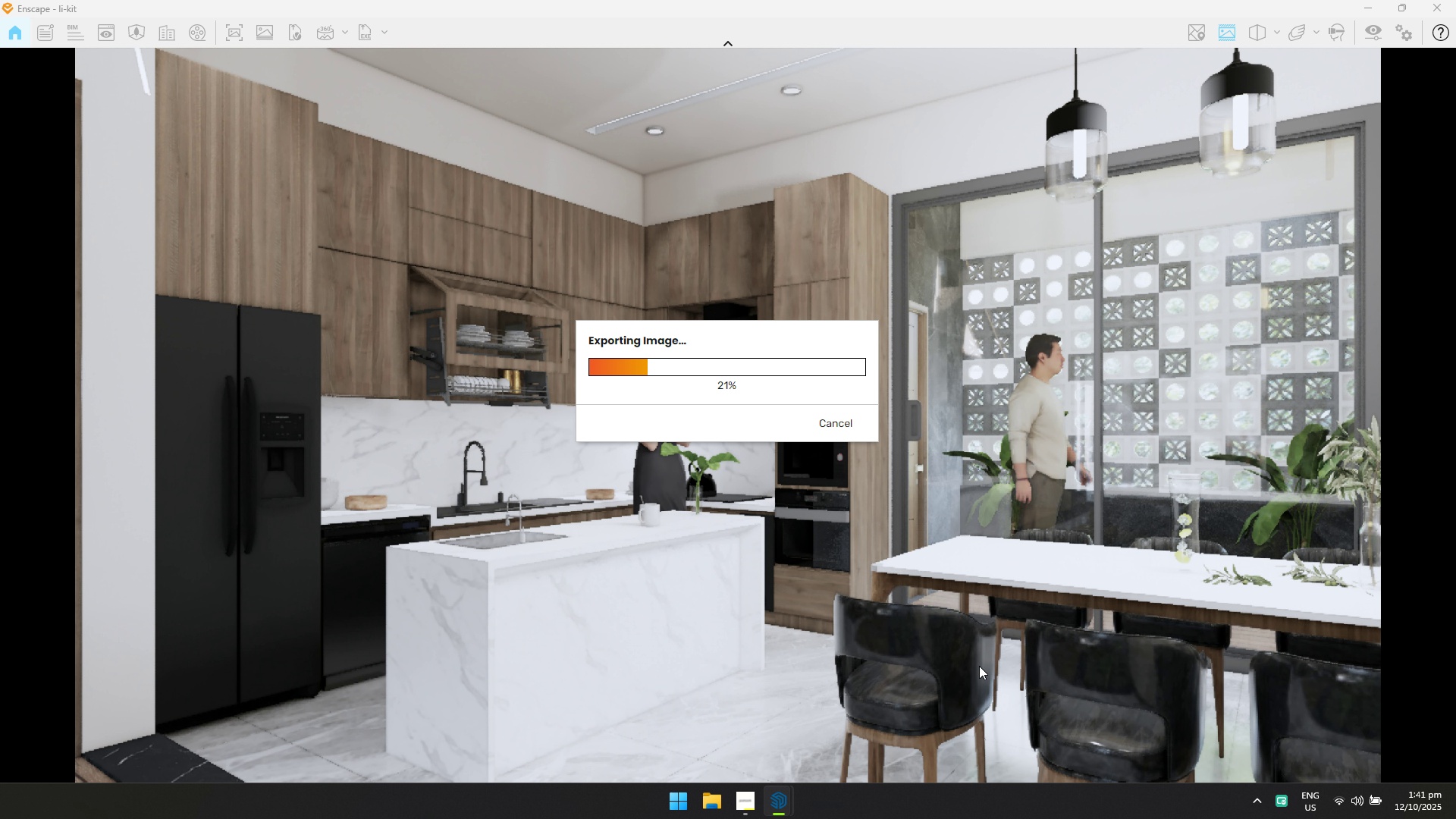 
key(Alt+Tab)
 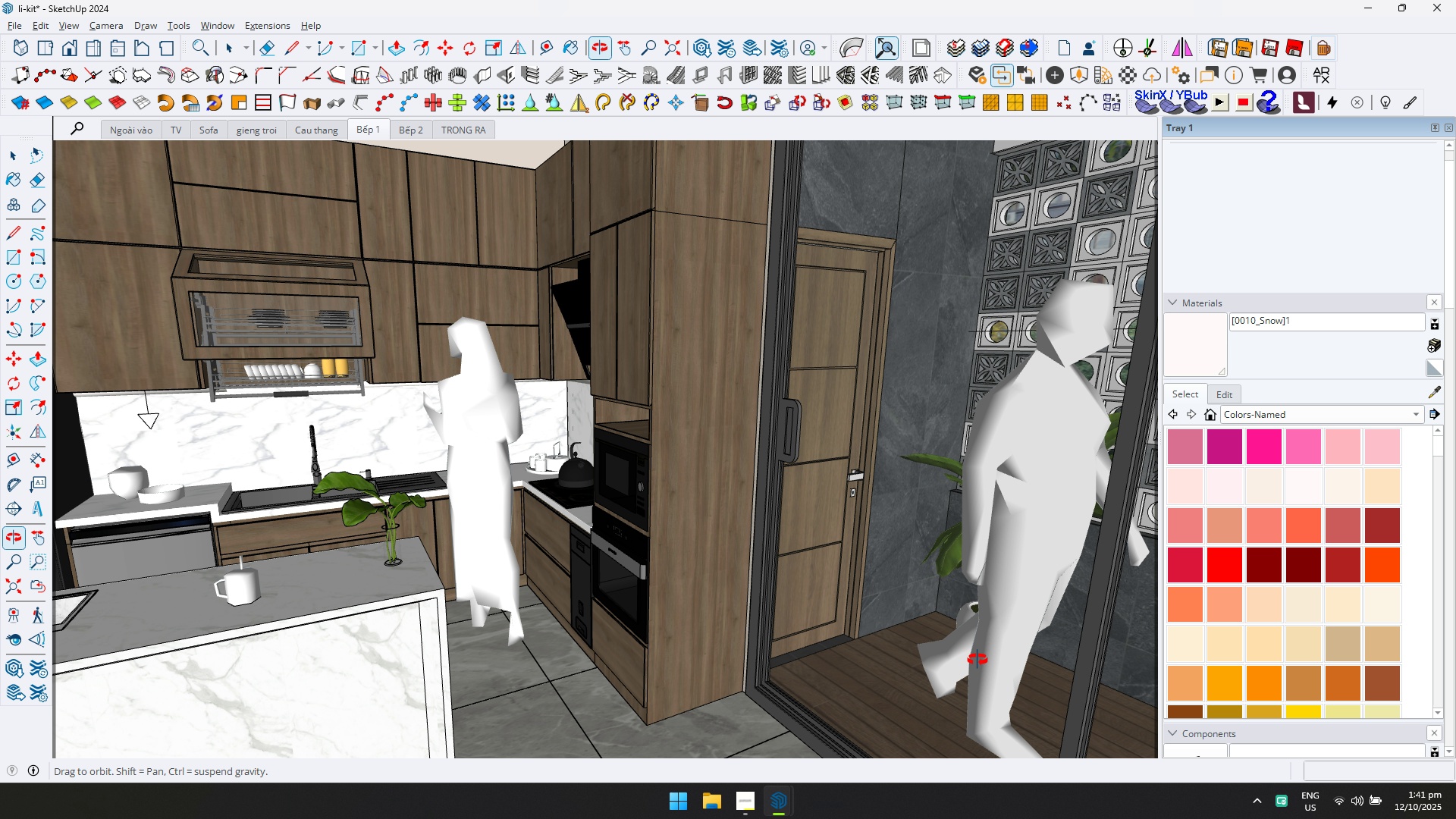 
key(Alt+AltLeft)
 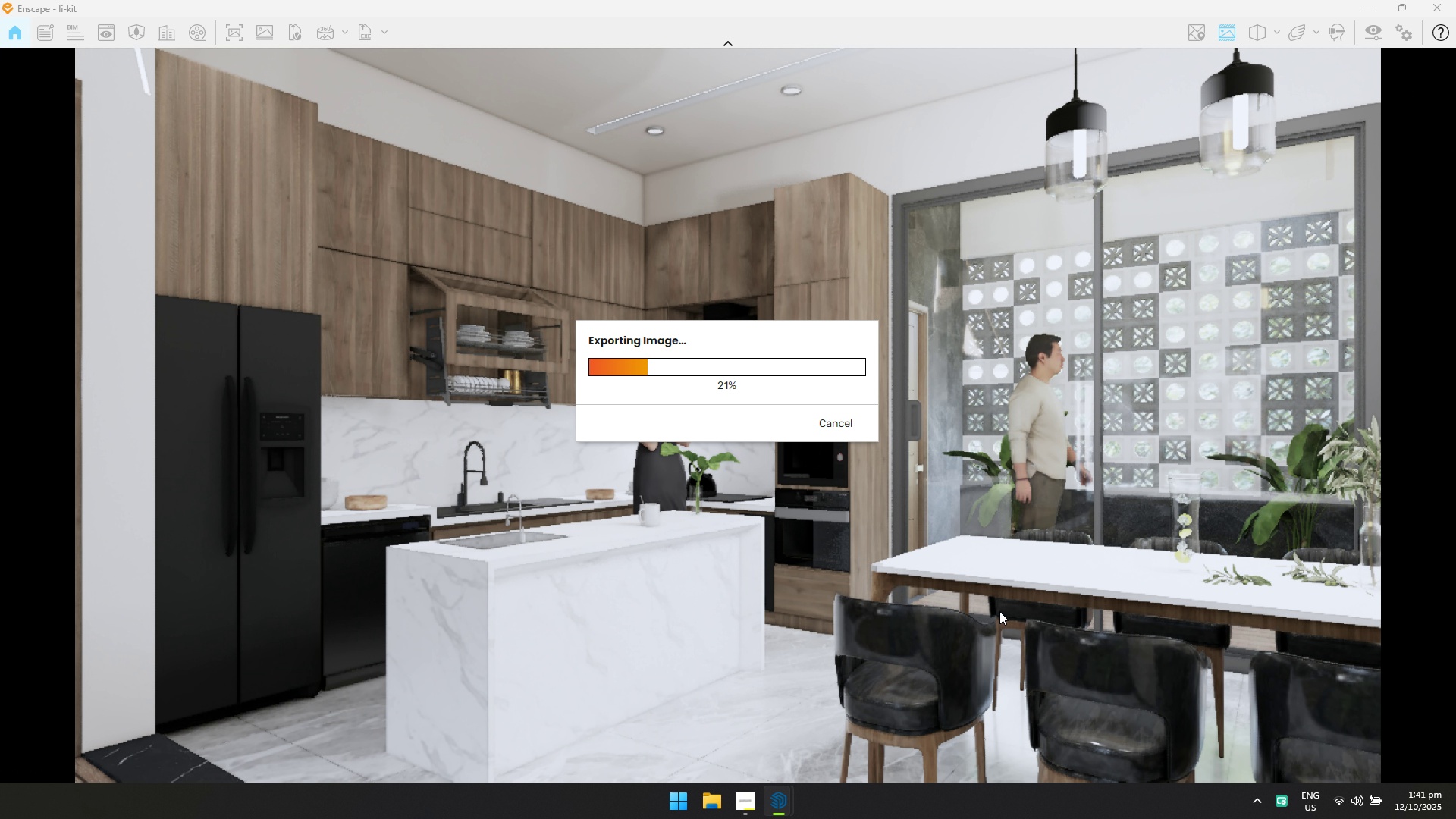 
key(Alt+Tab)
 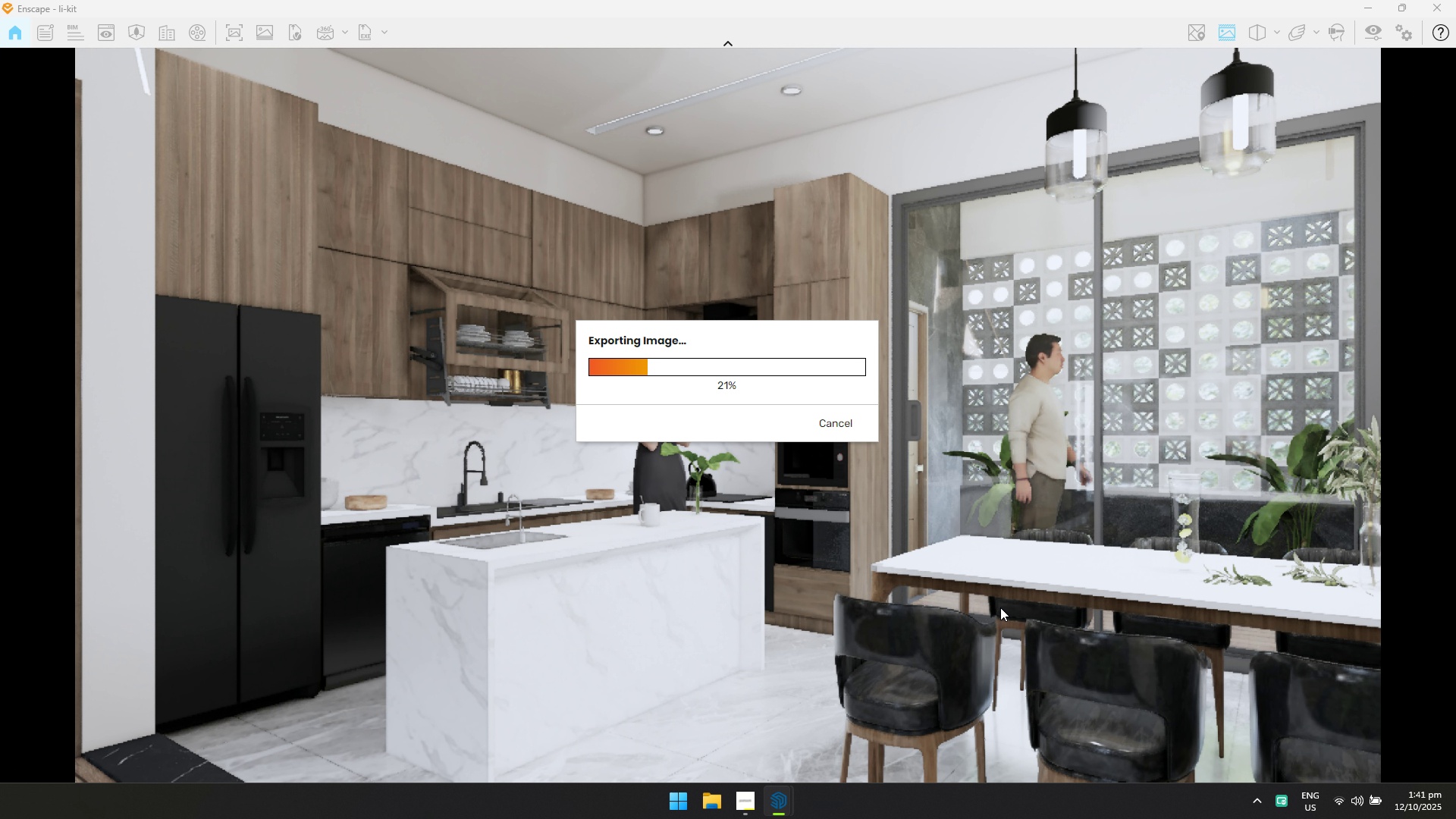 
key(Alt+AltLeft)
 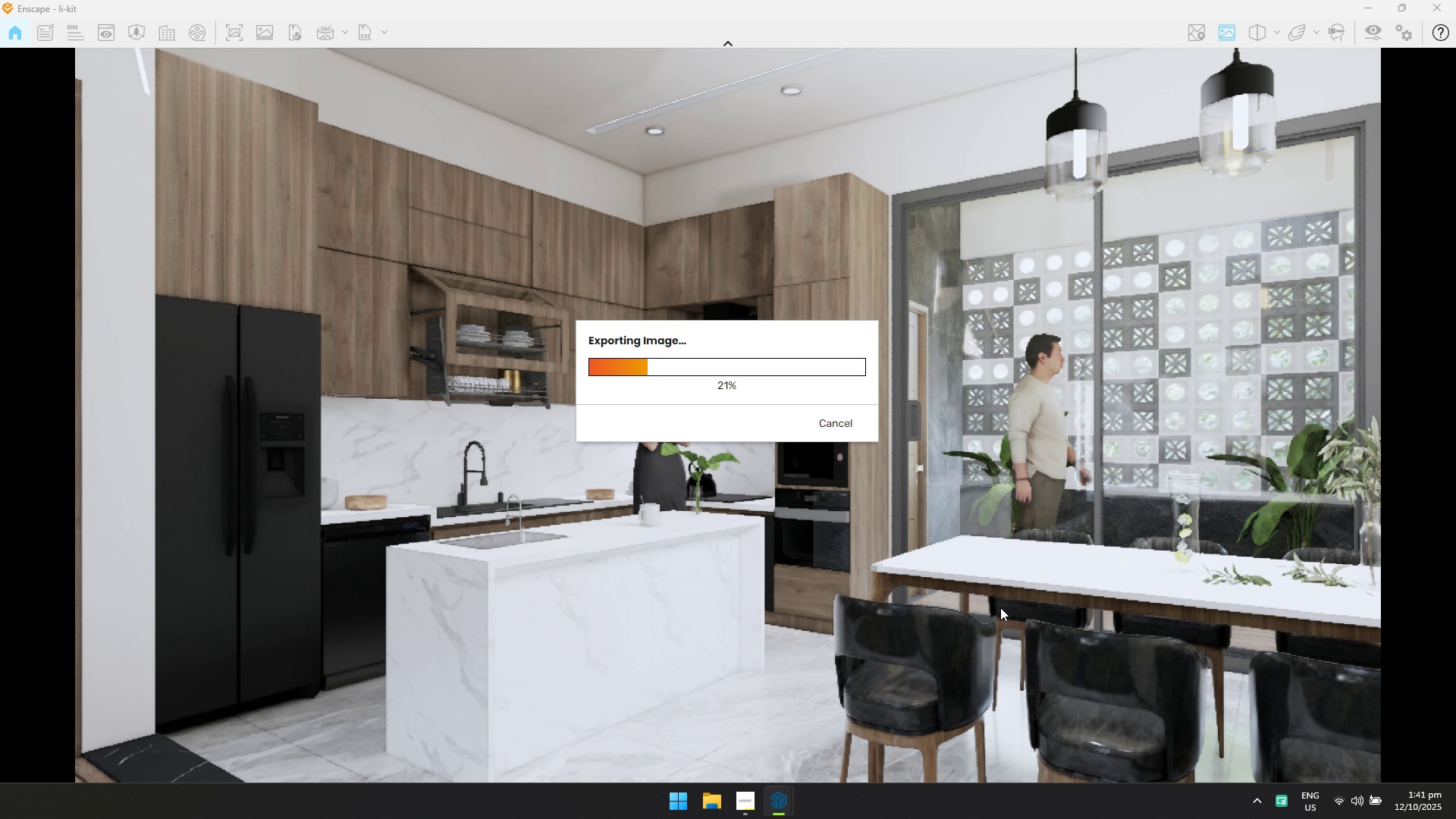 
key(Alt+Tab)
 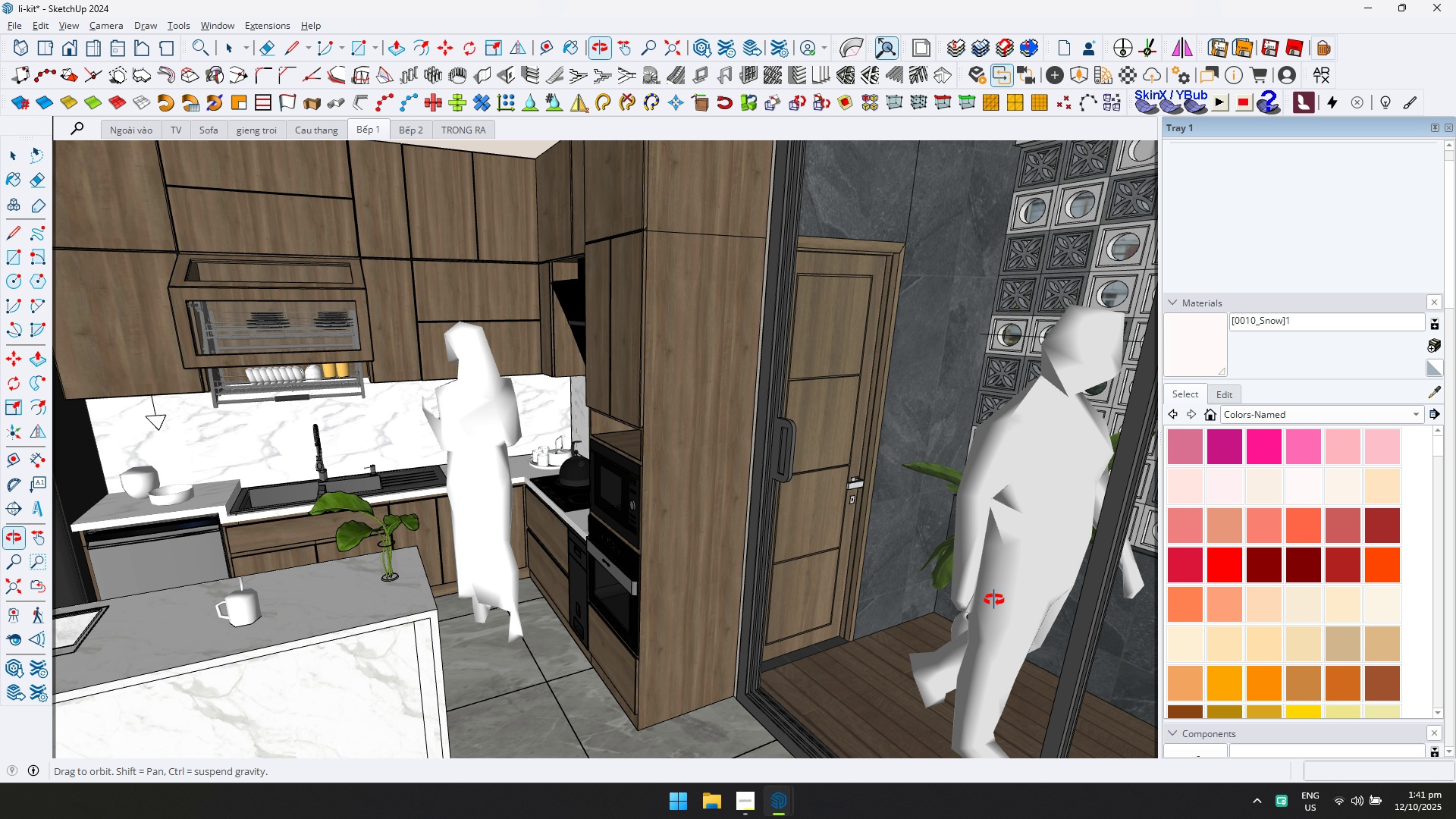 
key(Alt+AltLeft)
 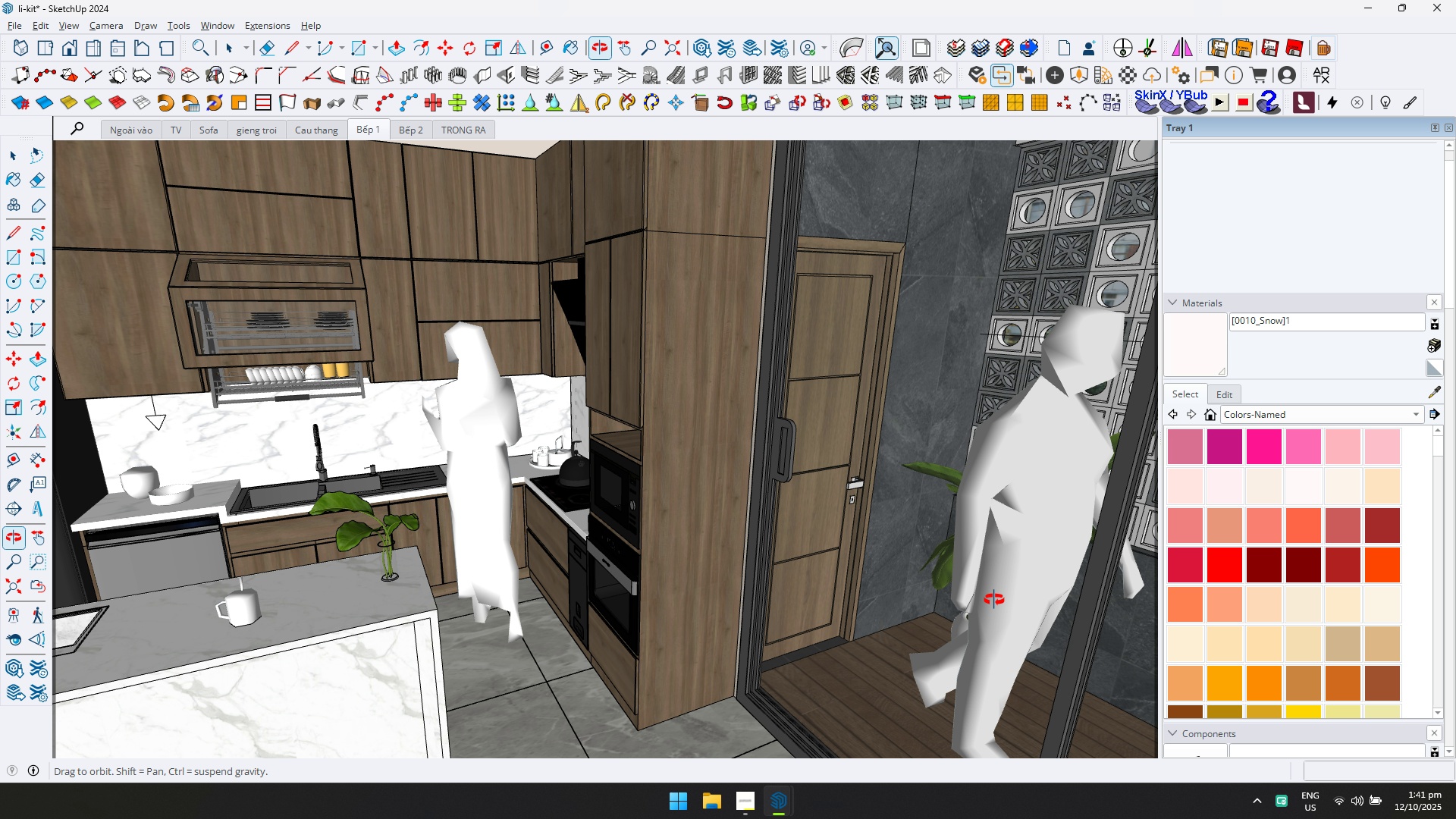 
key(Alt+Tab)
 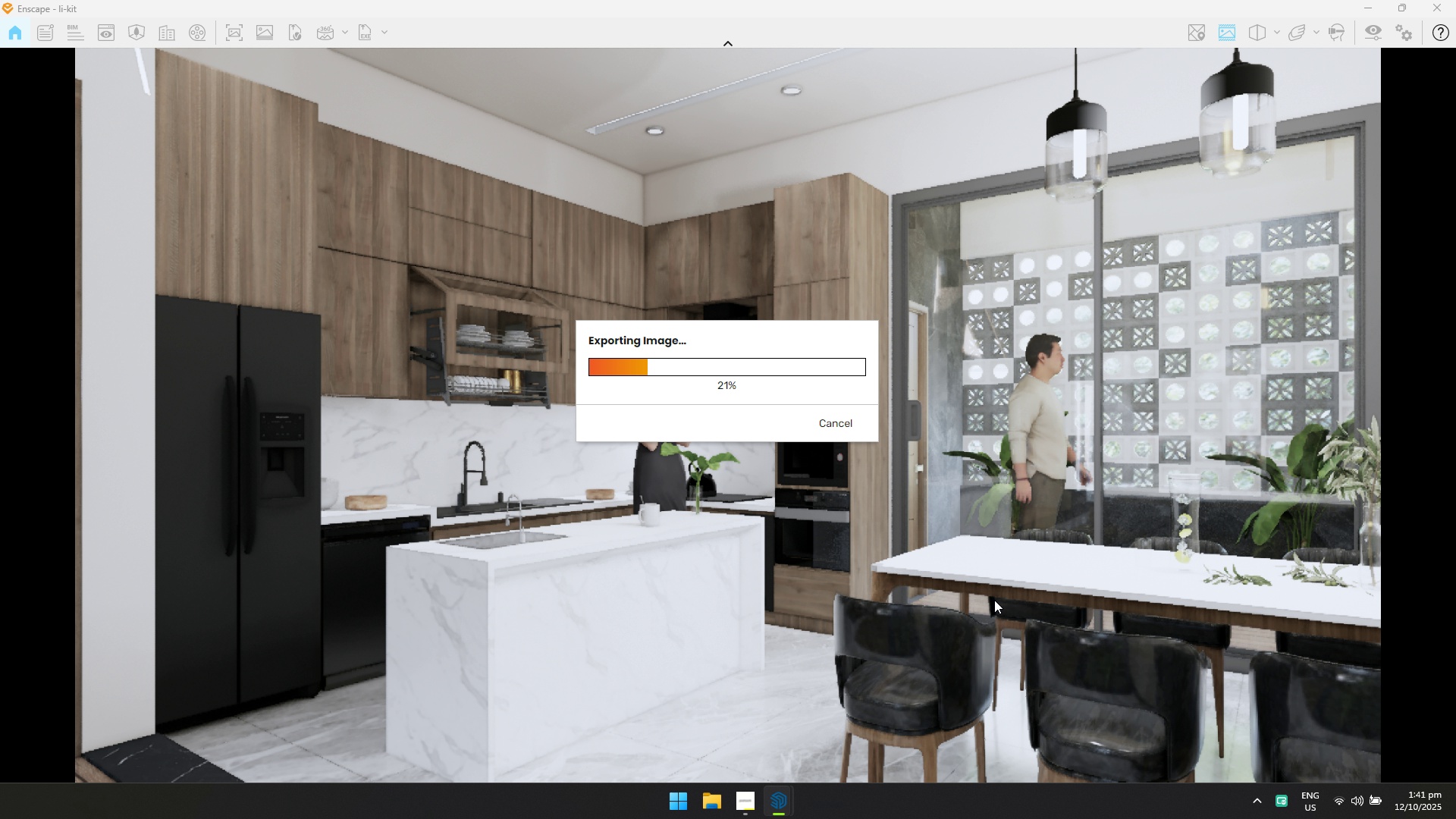 
key(Alt+AltLeft)
 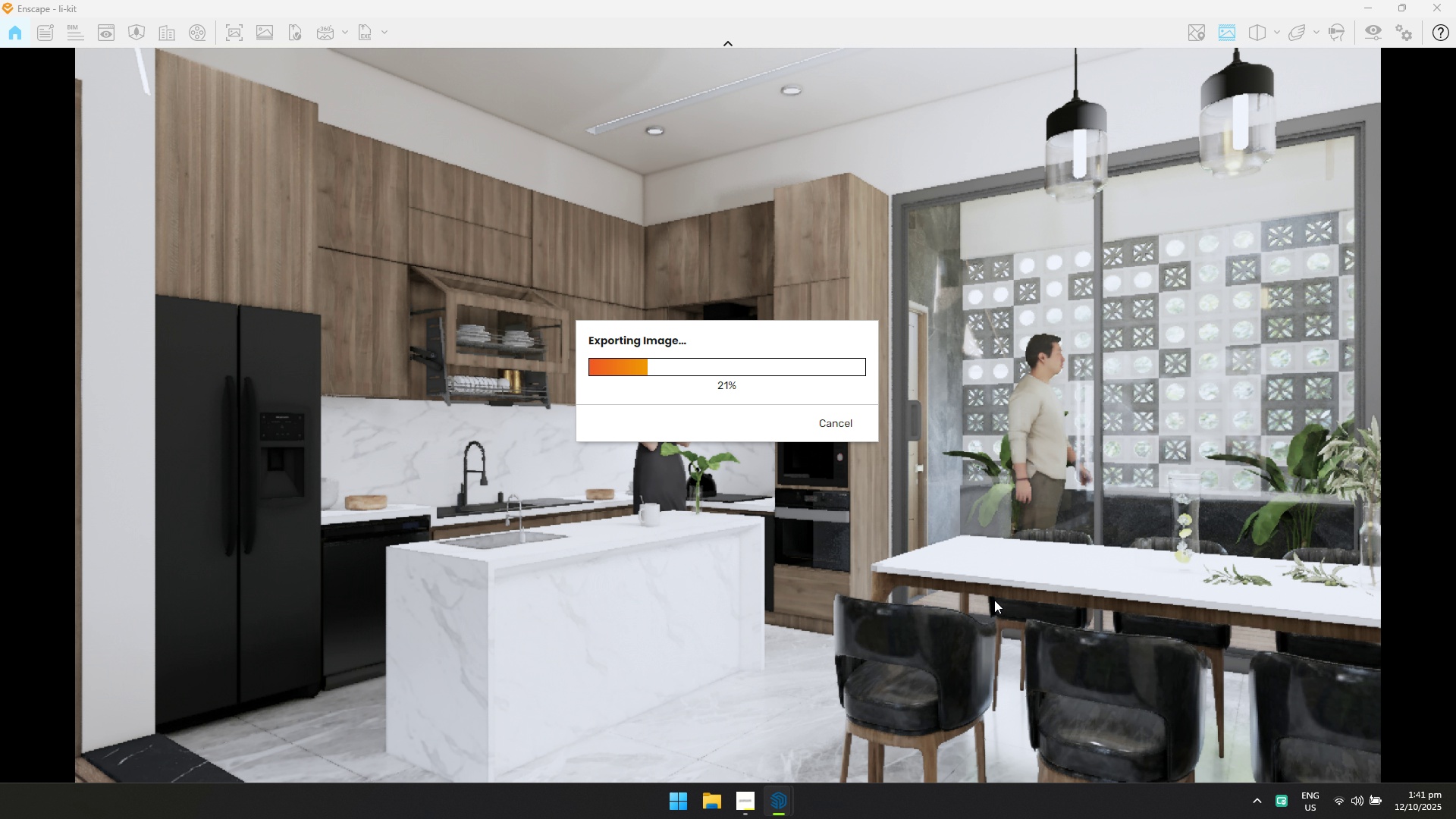 
key(Alt+Tab)
 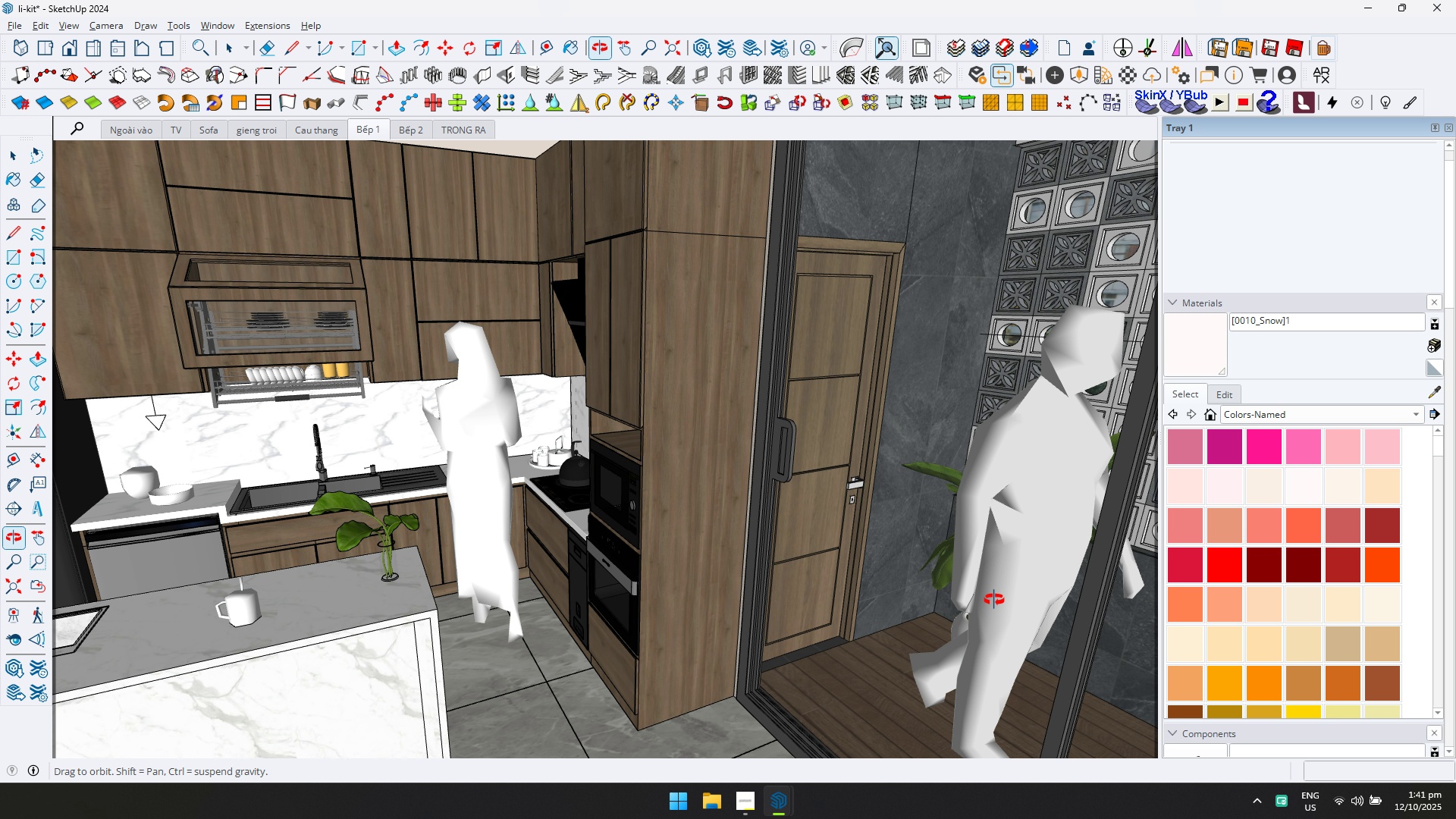 
key(Alt+AltLeft)
 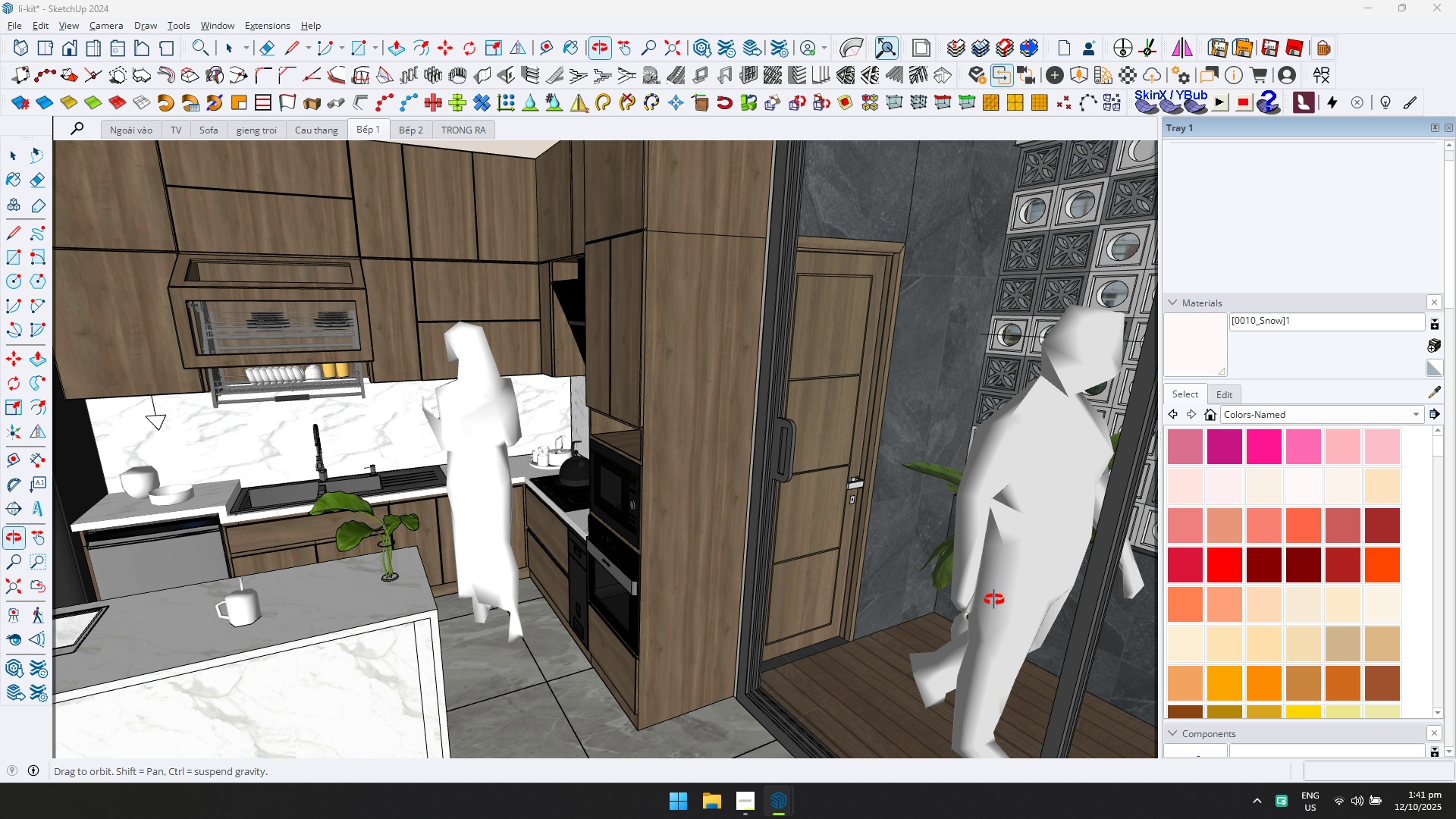 
key(Alt+Tab)
 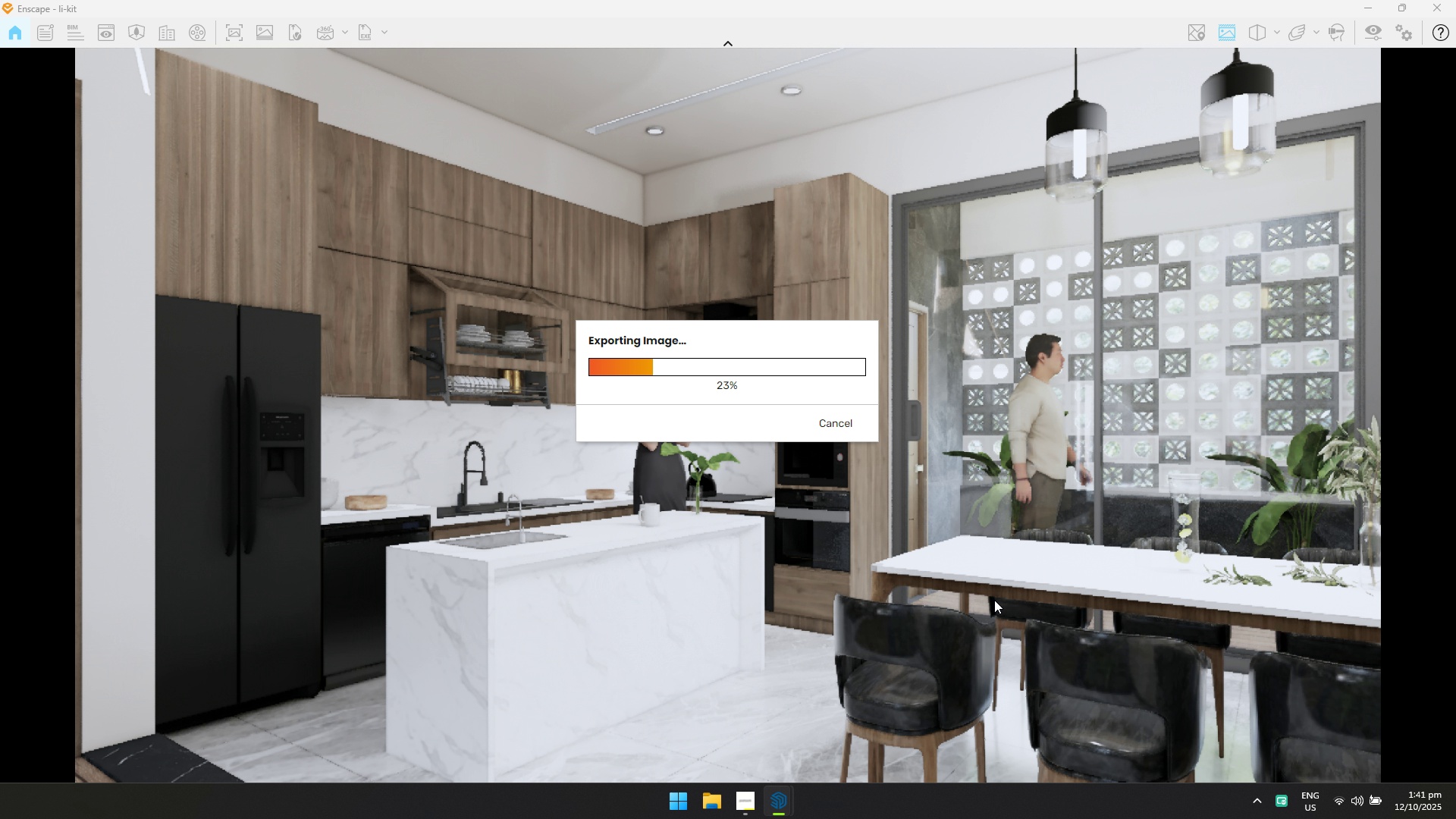 
key(Alt+AltLeft)
 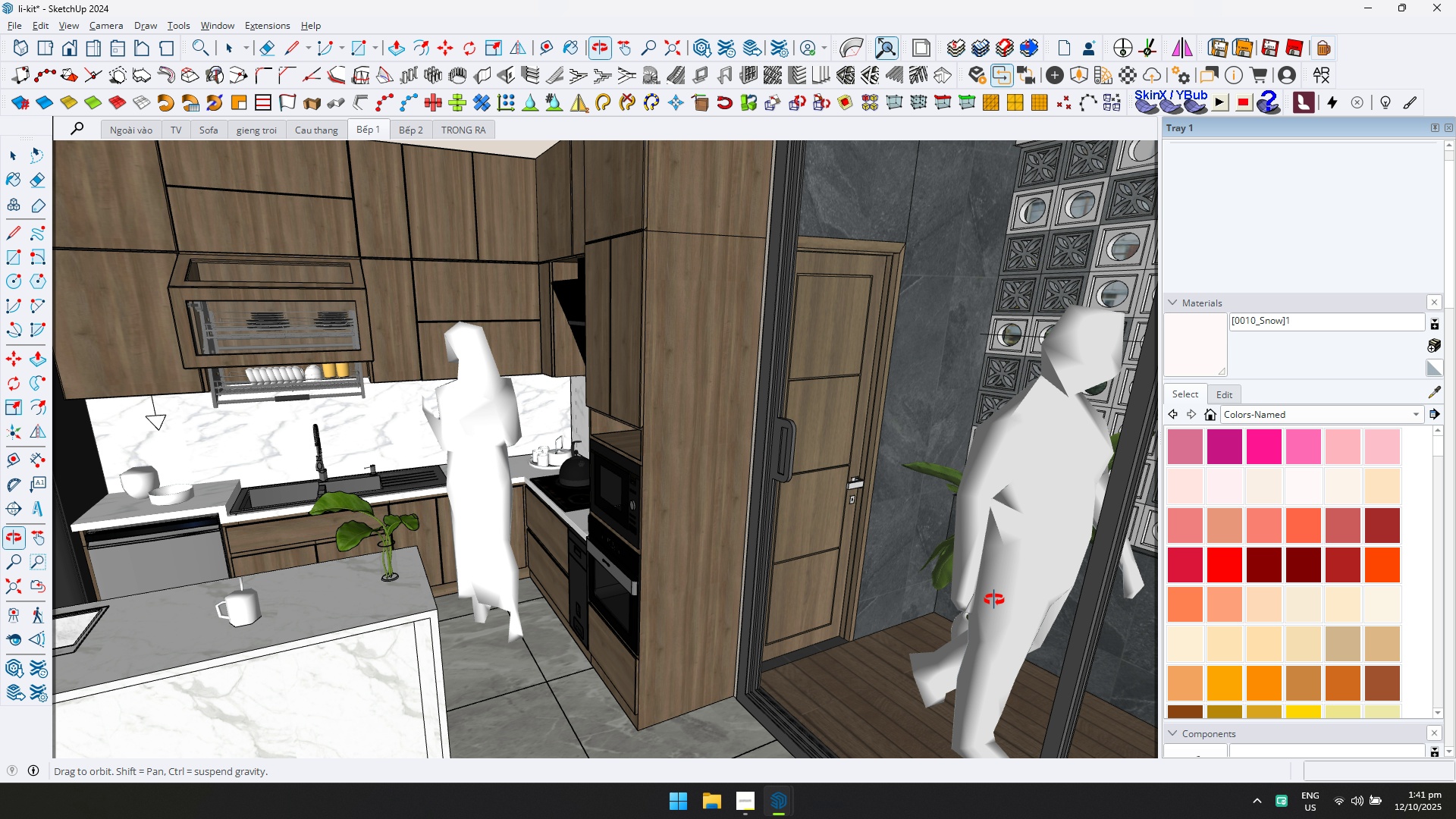 
key(Alt+Tab)
 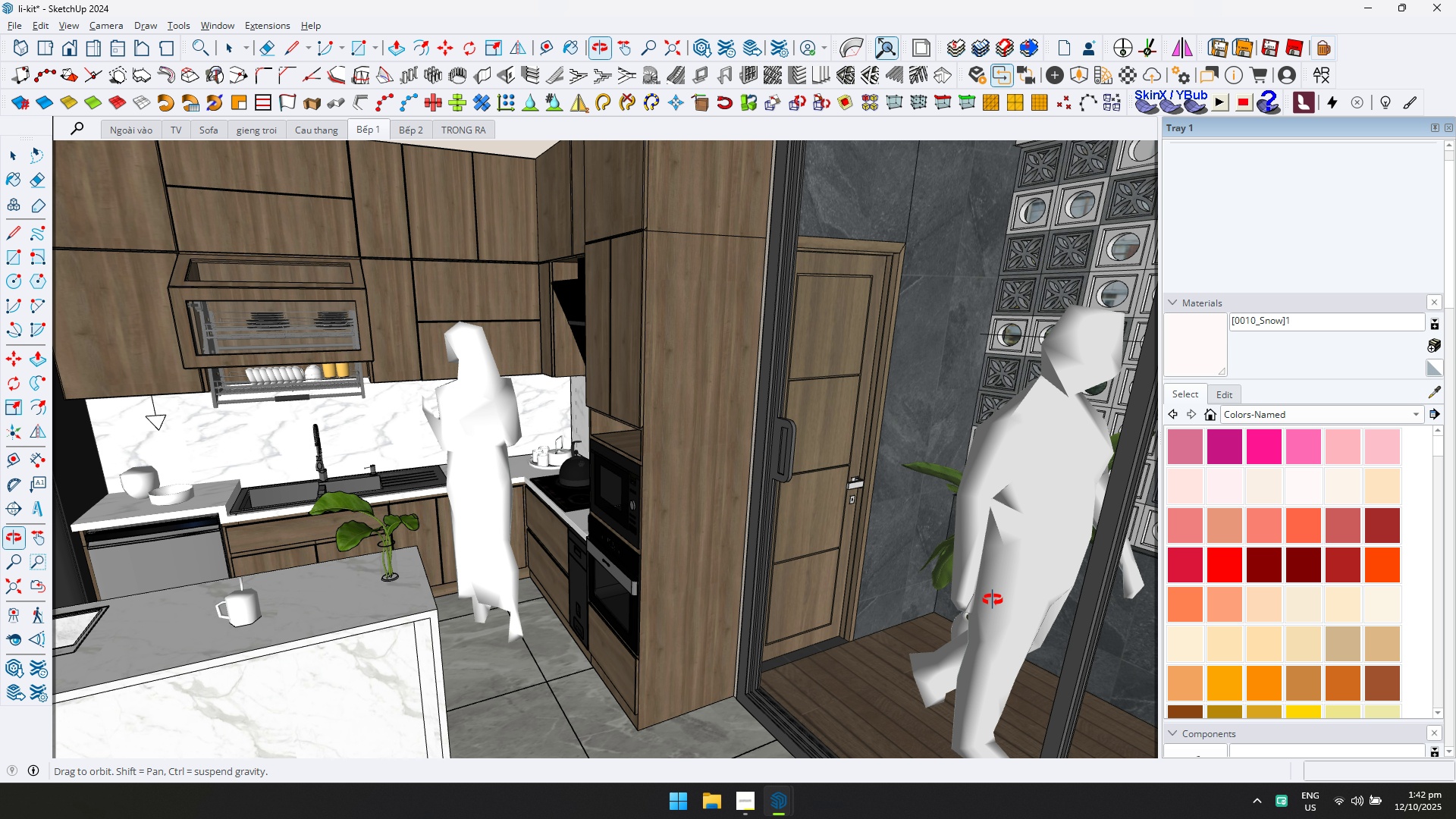 
key(Alt+Tab)
 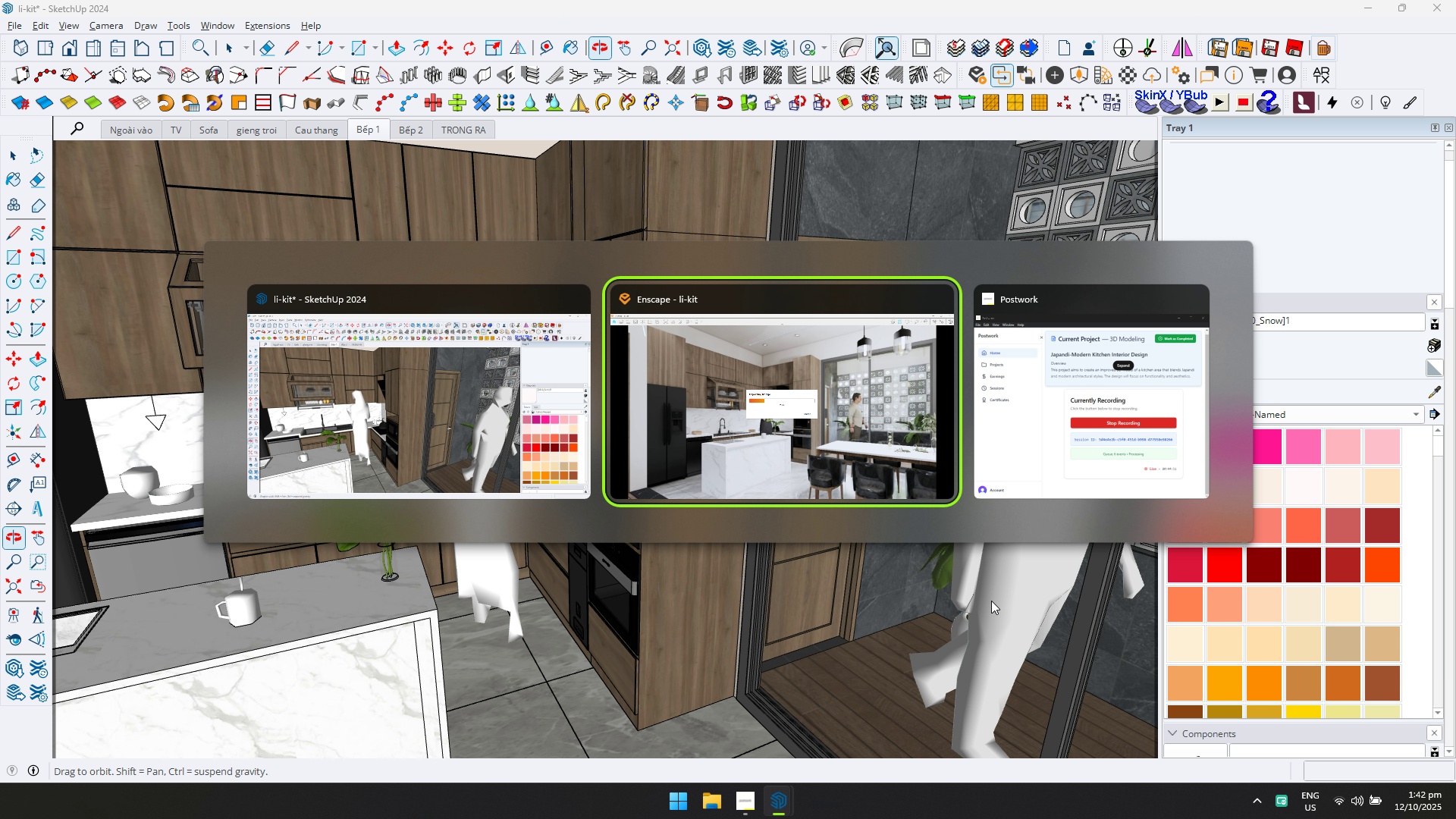 
key(Alt+Tab)